 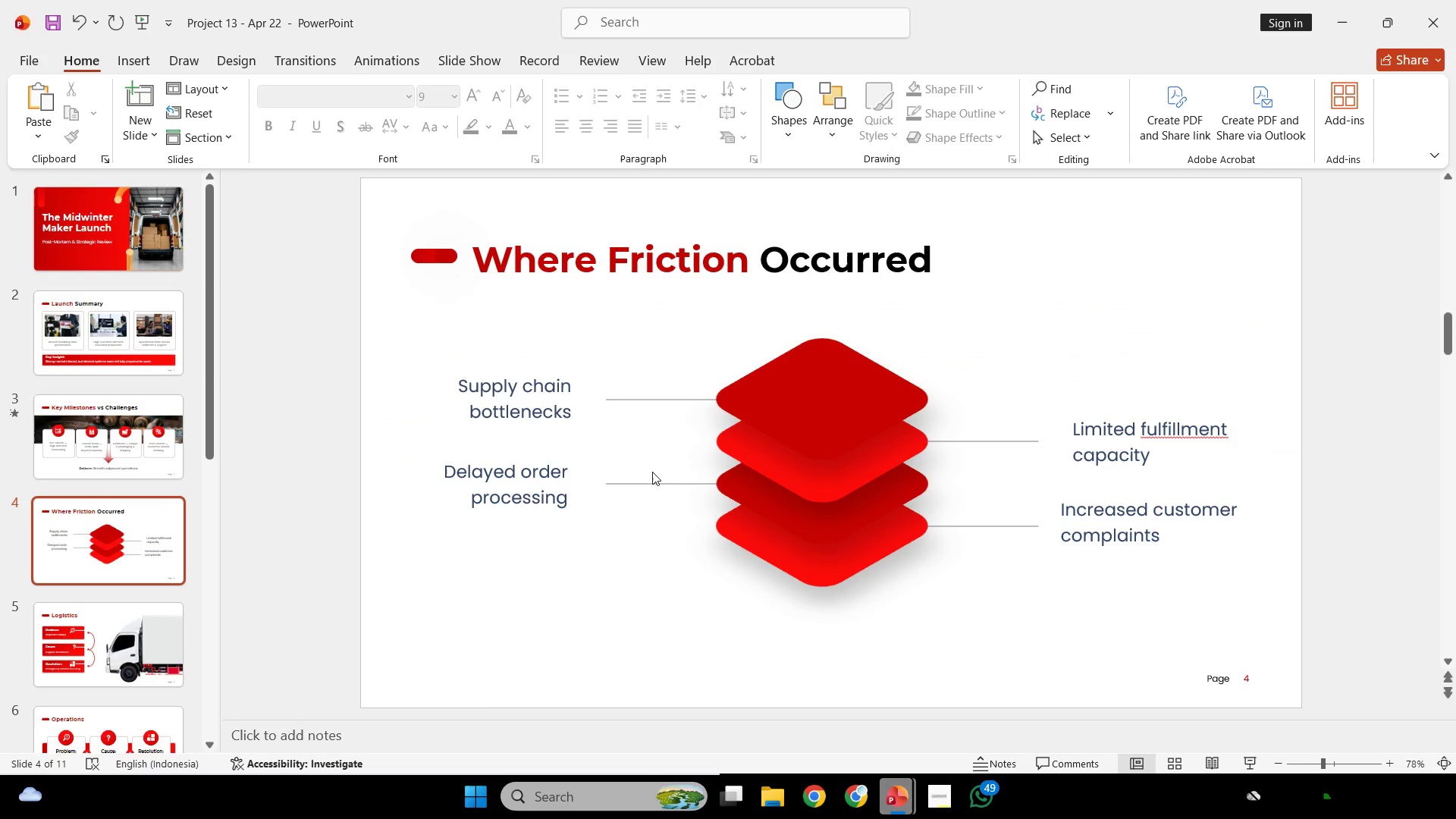 
scroll: coordinate [68, 468], scroll_direction: down, amount: 5.0
 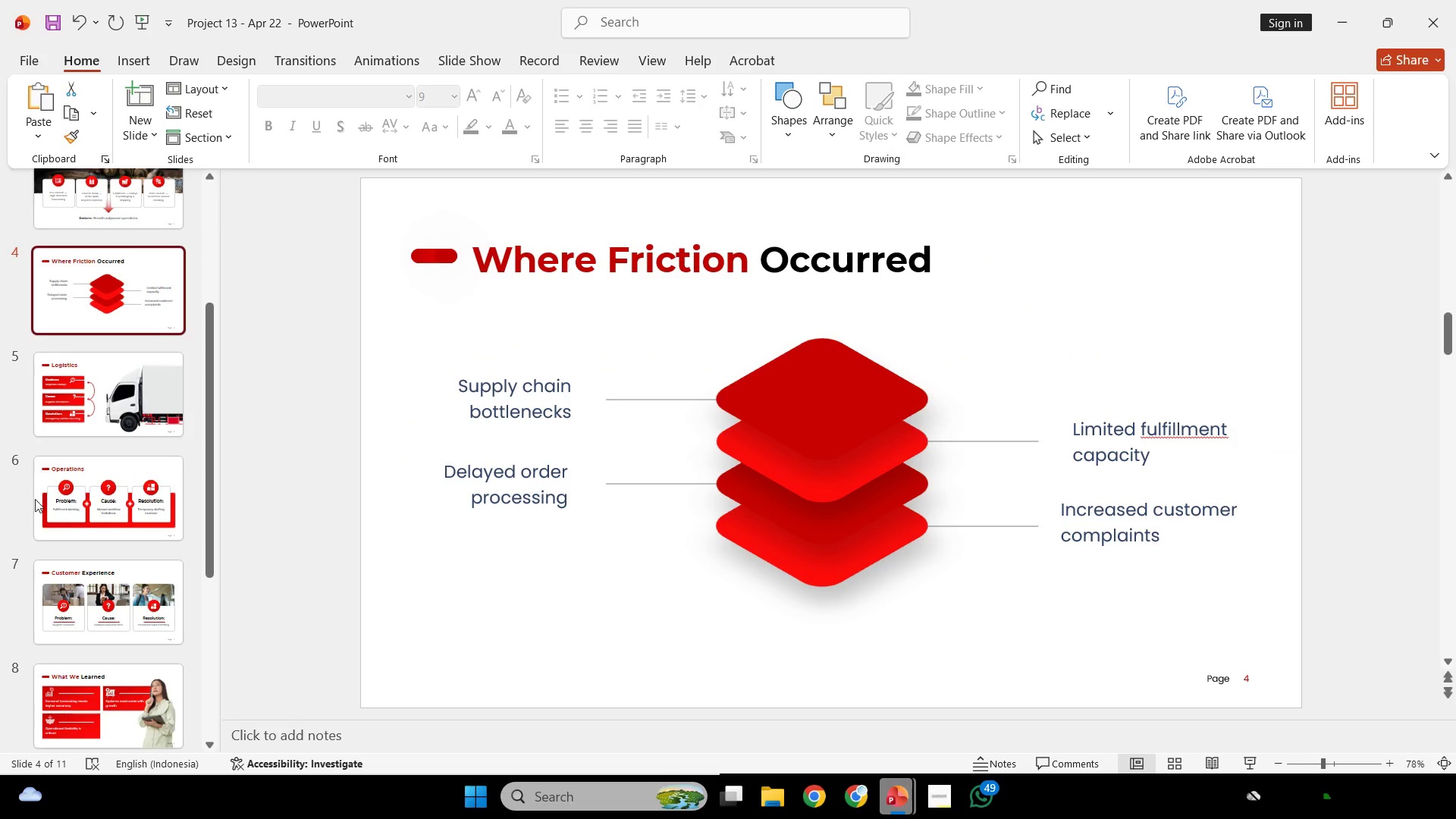 
left_click([66, 497])
 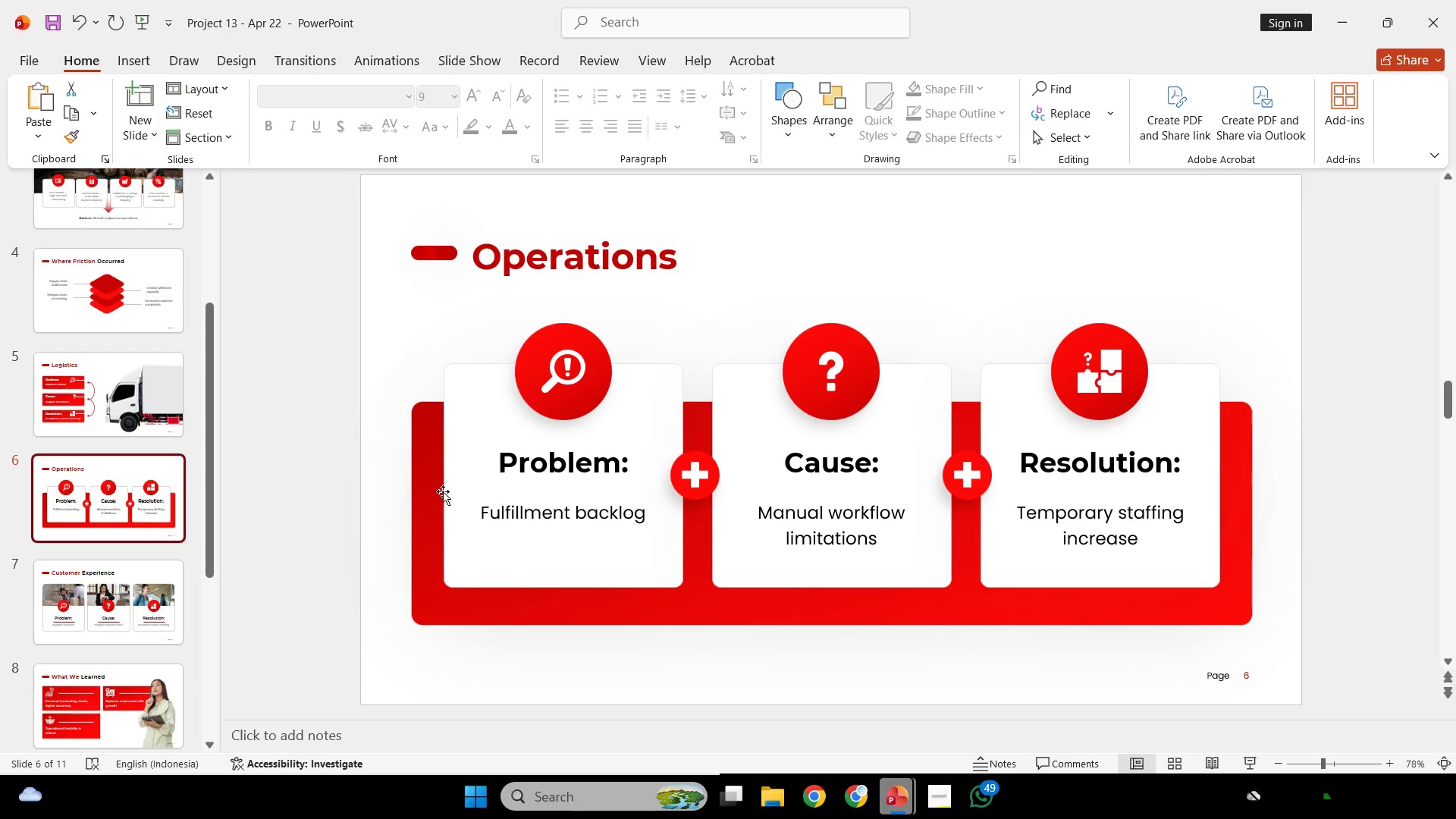 
scroll: coordinate [149, 519], scroll_direction: down, amount: 8.0
 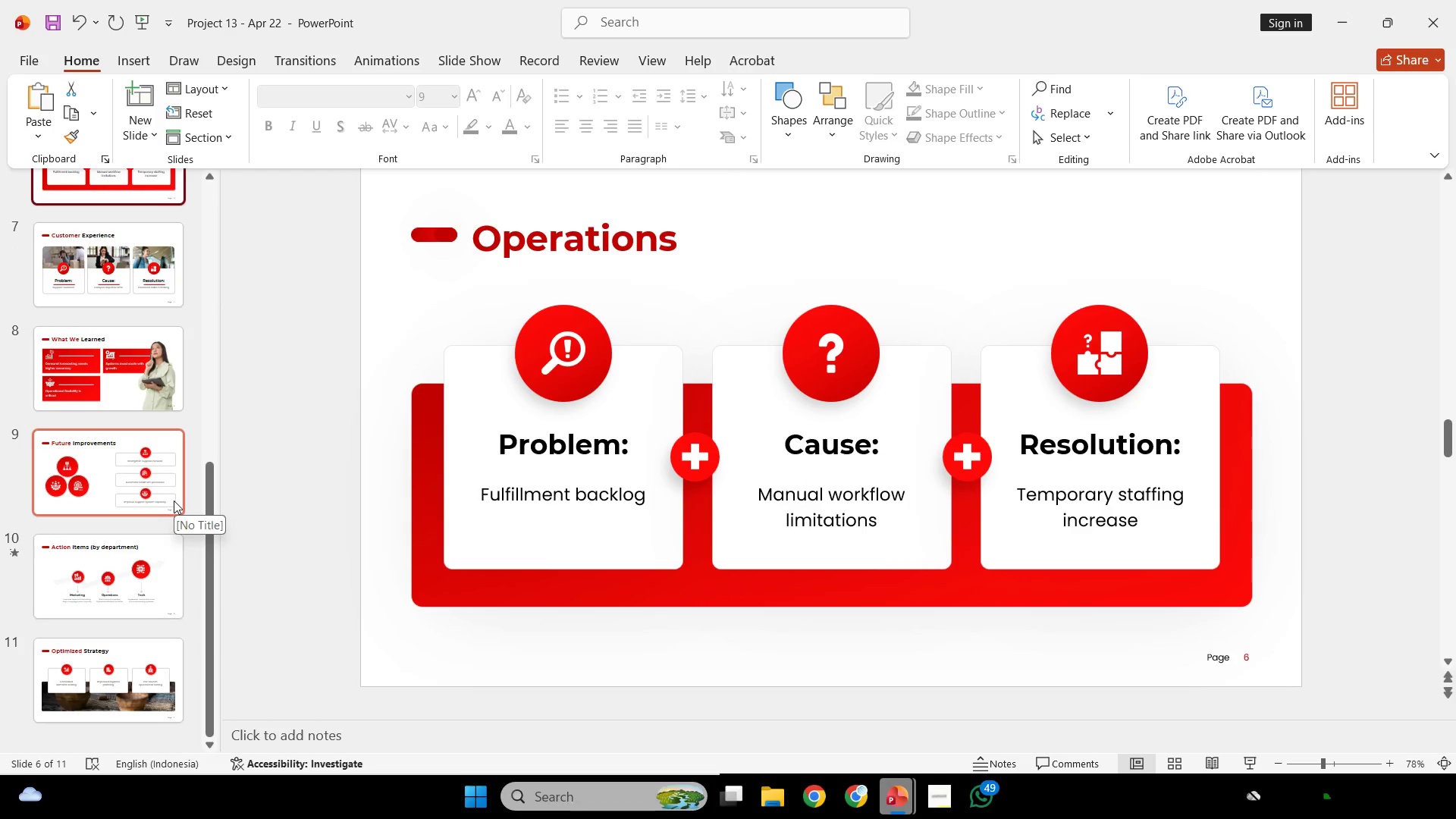 
scroll: coordinate [947, 516], scroll_direction: none, amount: 0.0
 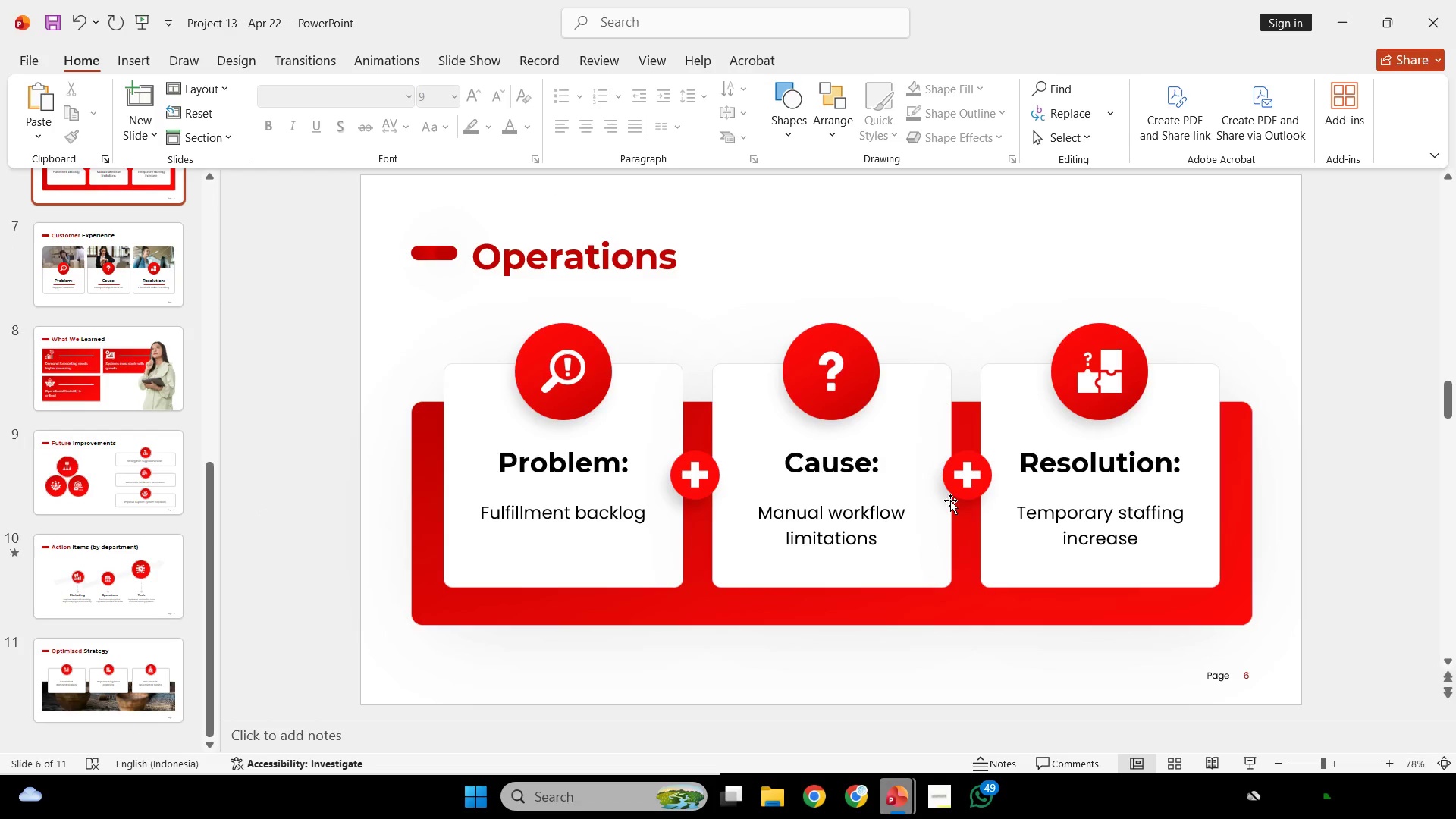 
left_click([999, 285])
 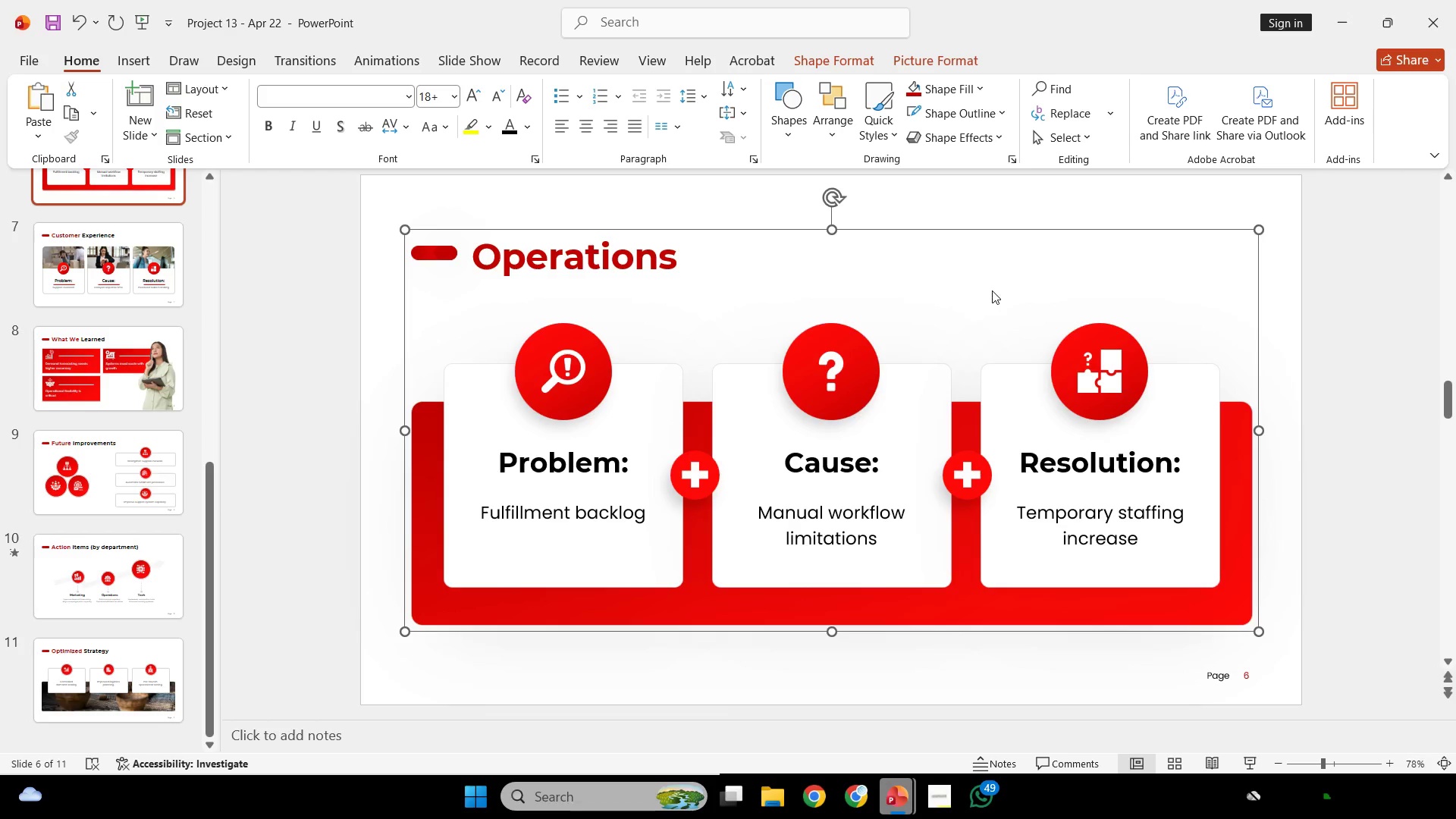 
wait(13.72)
 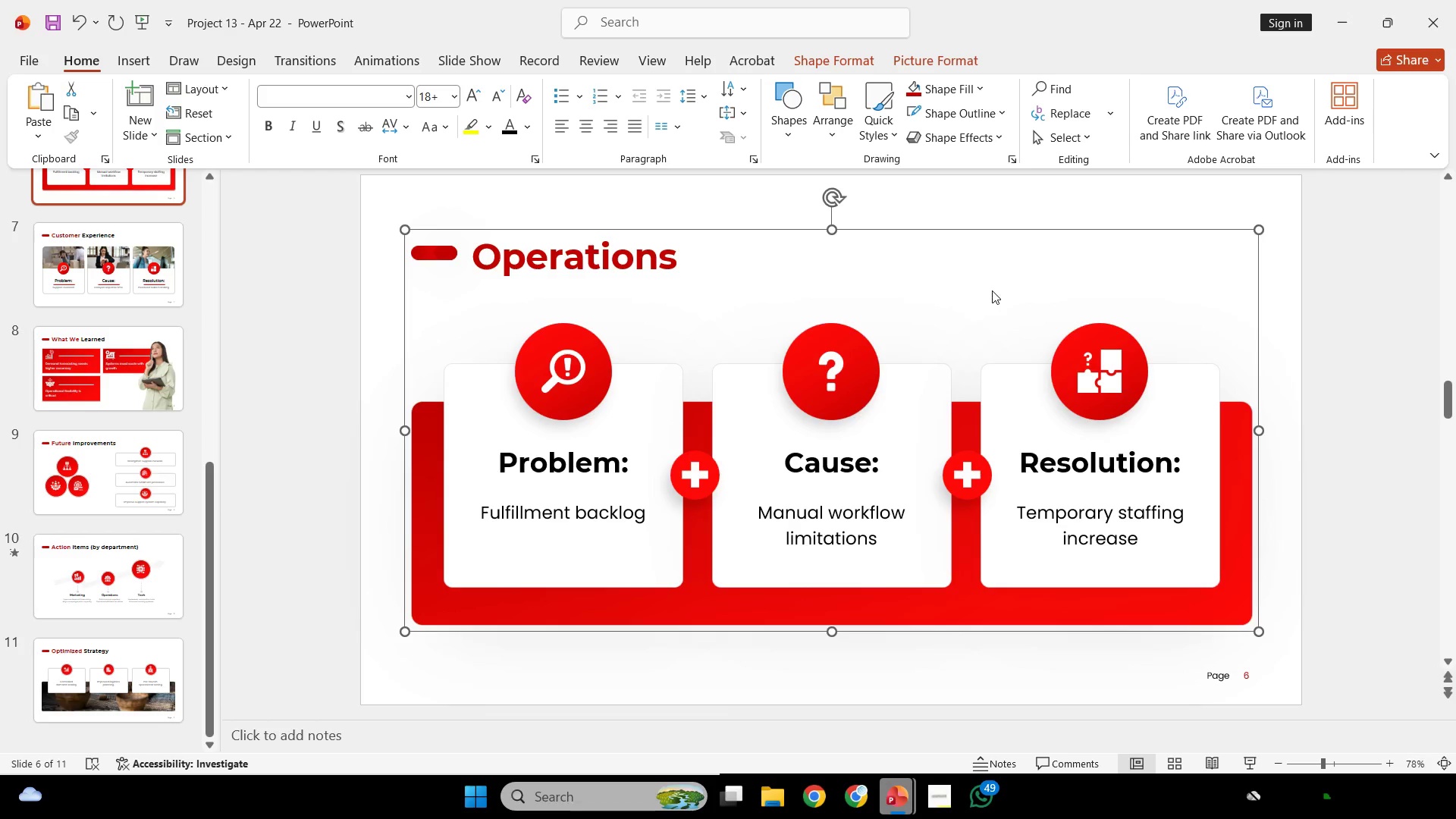 
left_click([130, 260])
 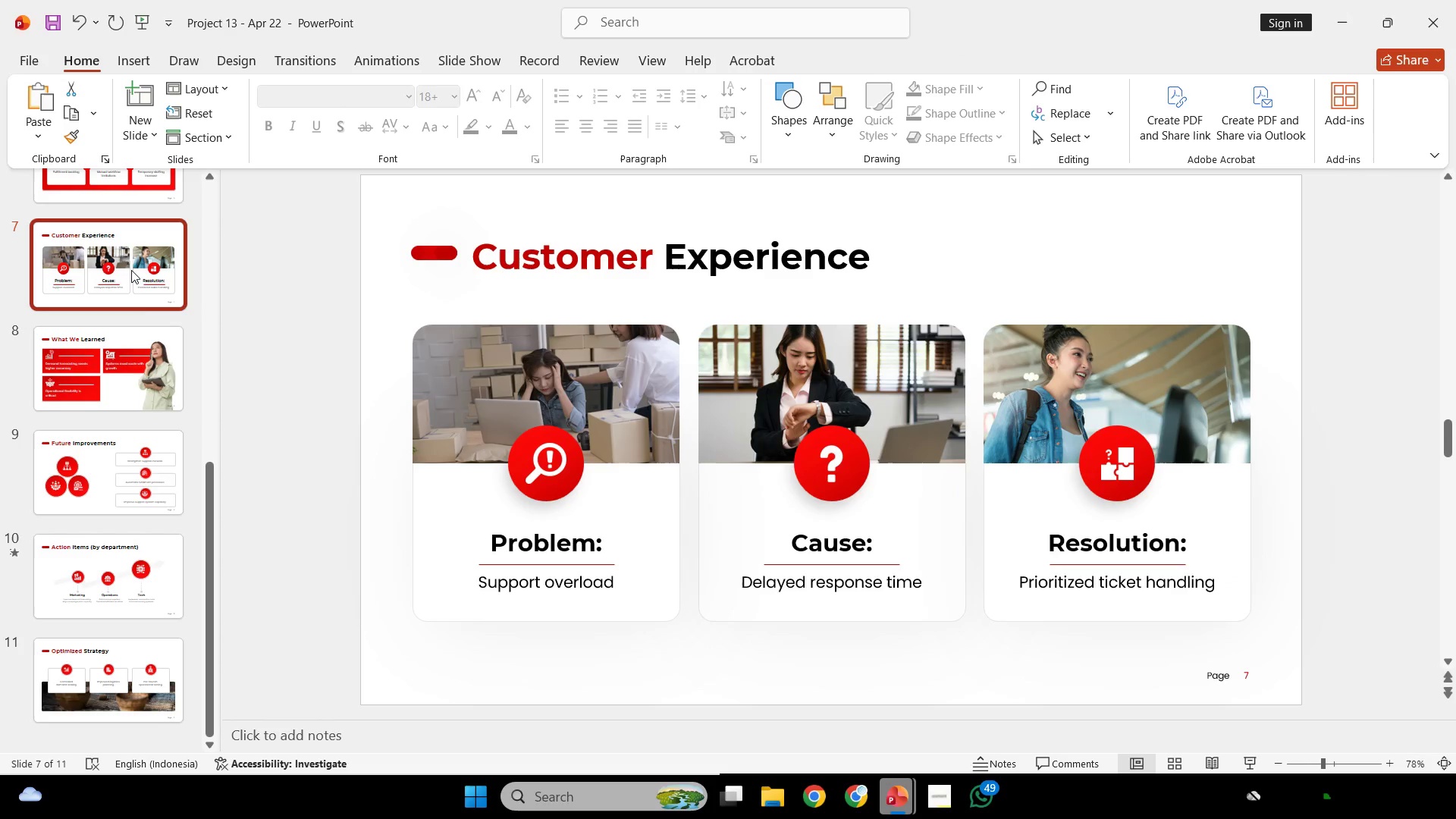 
scroll: coordinate [165, 339], scroll_direction: up, amount: 6.0
 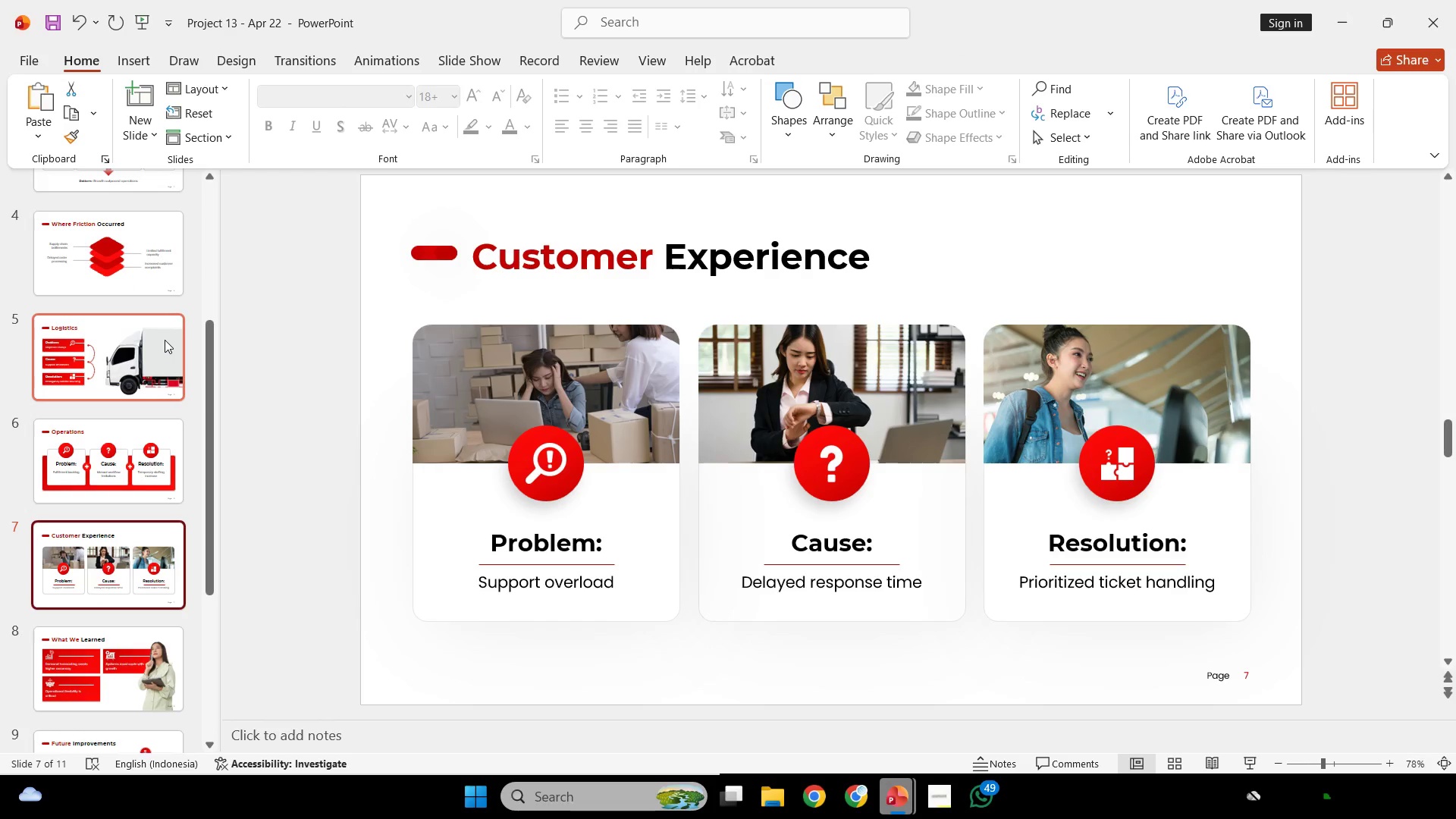 
left_click([165, 340])
 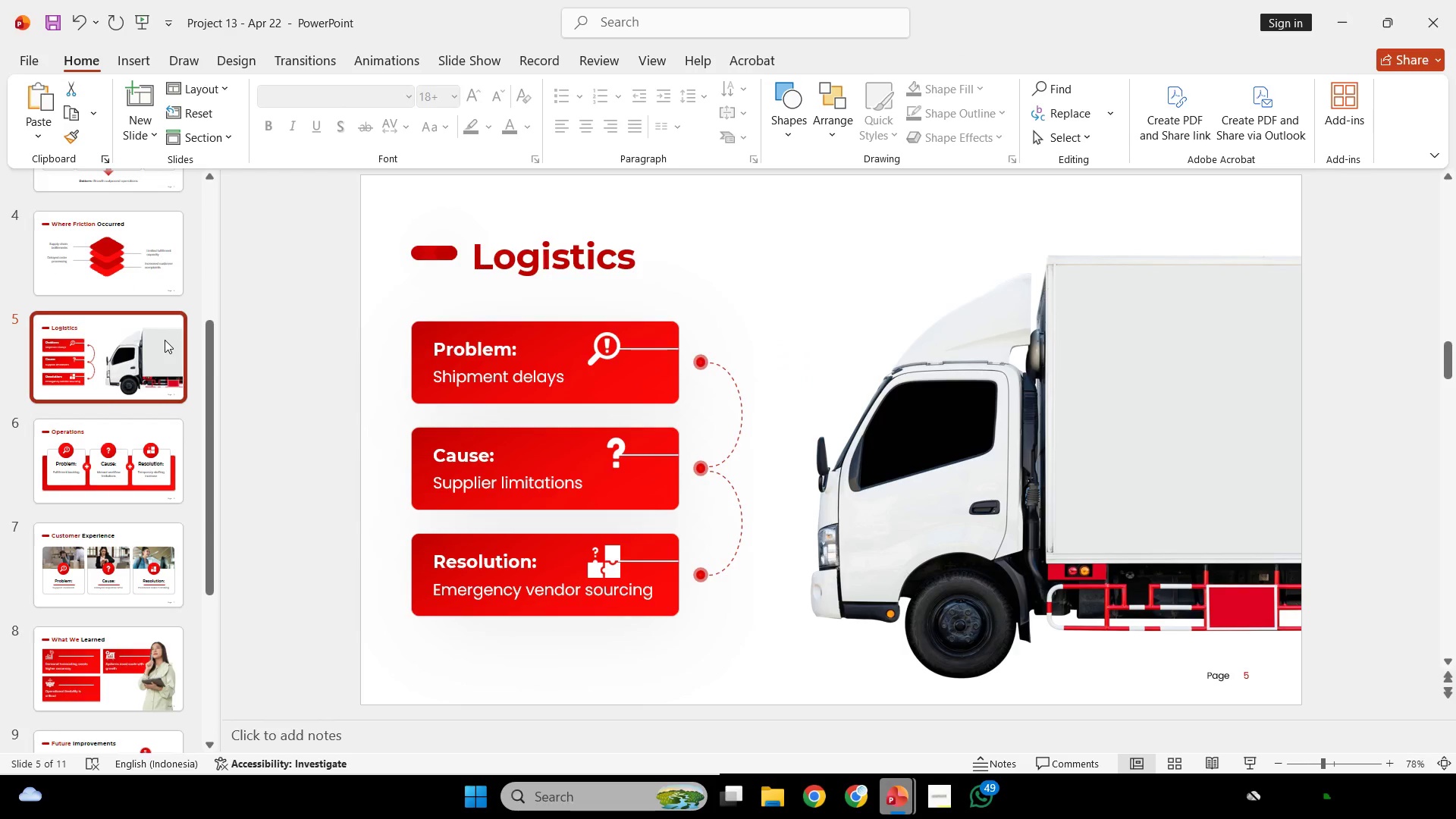 
wait(10.02)
 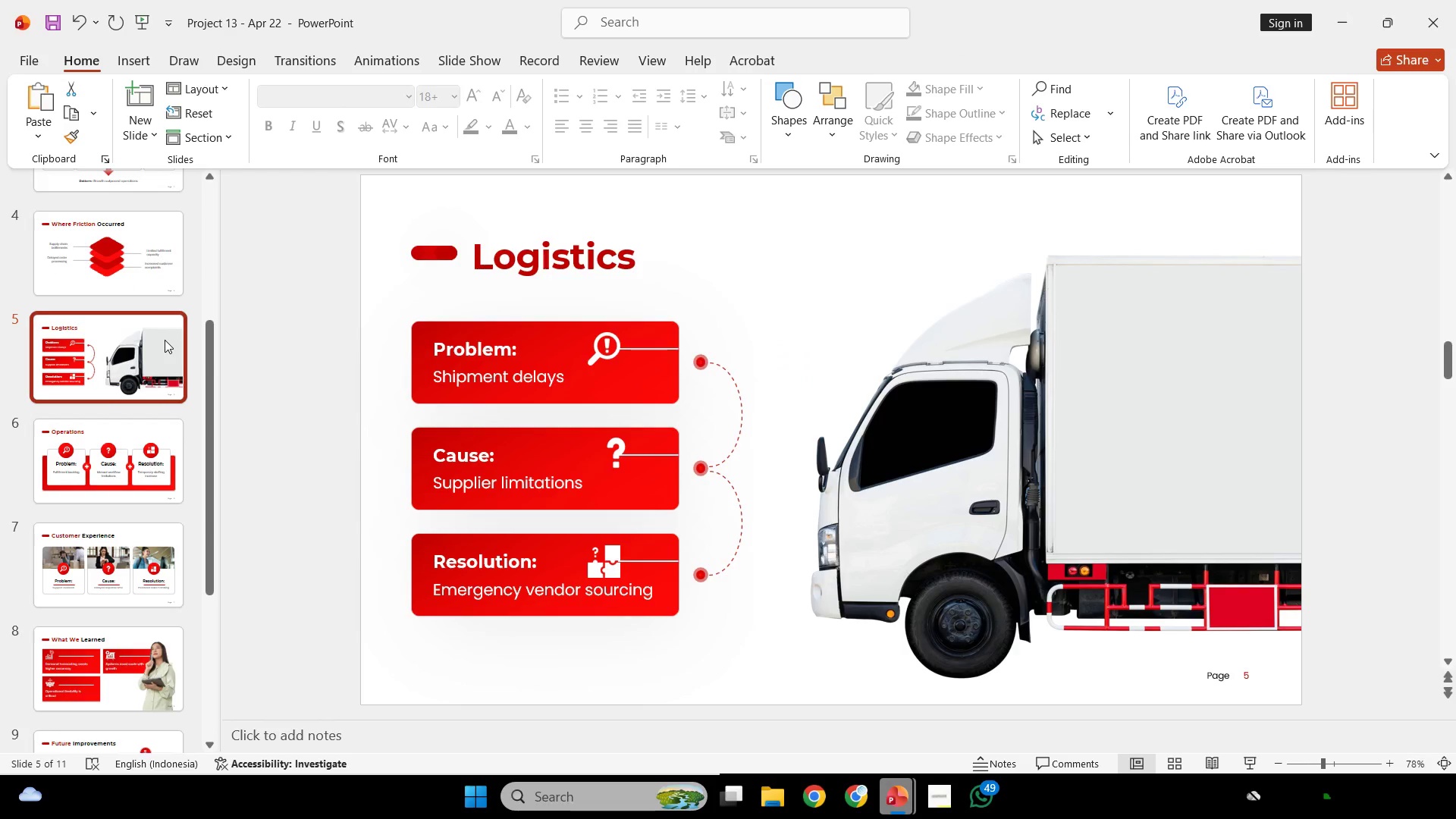 
left_click([297, 293])
 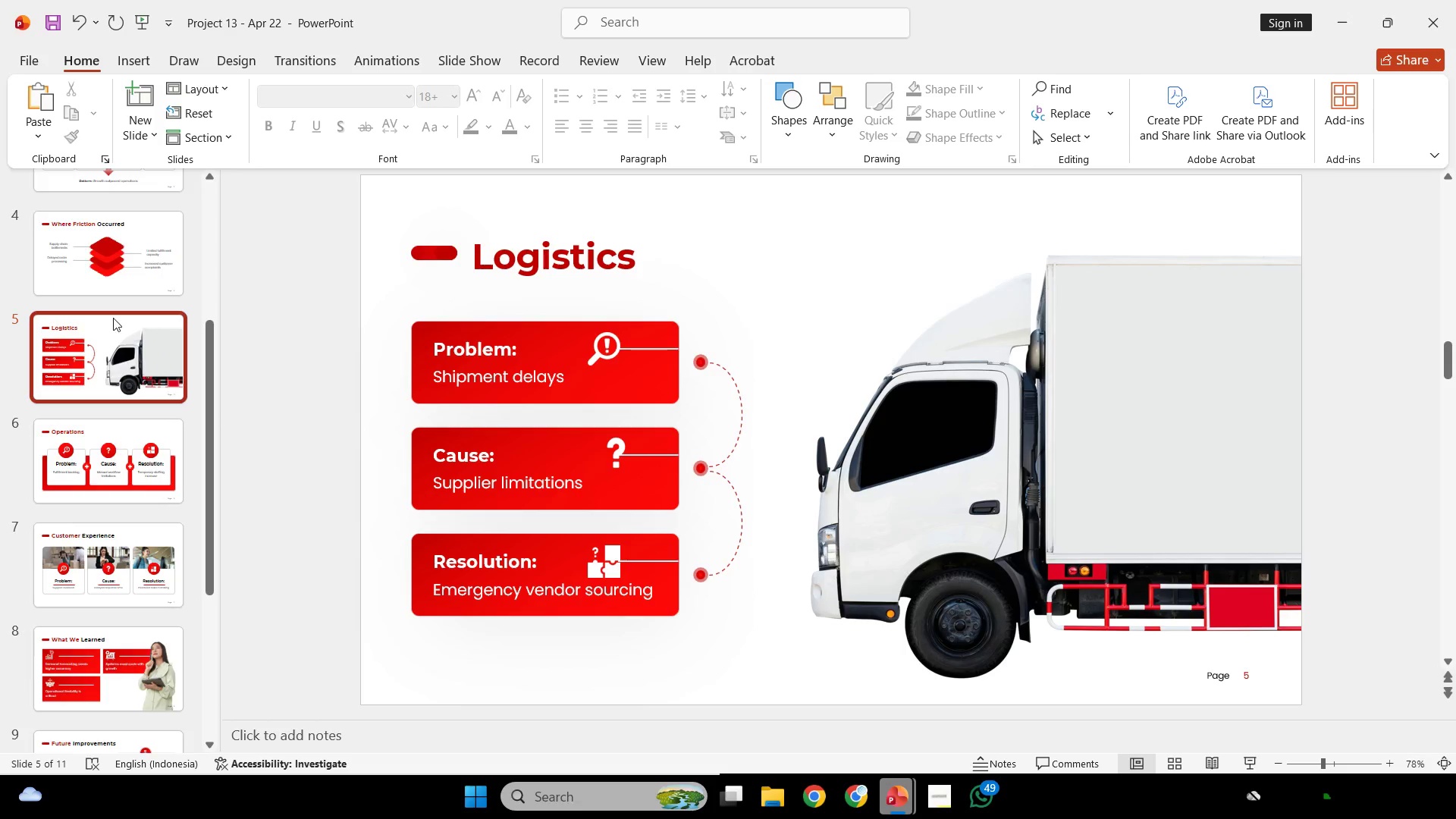 
scroll: coordinate [125, 300], scroll_direction: up, amount: 6.0
 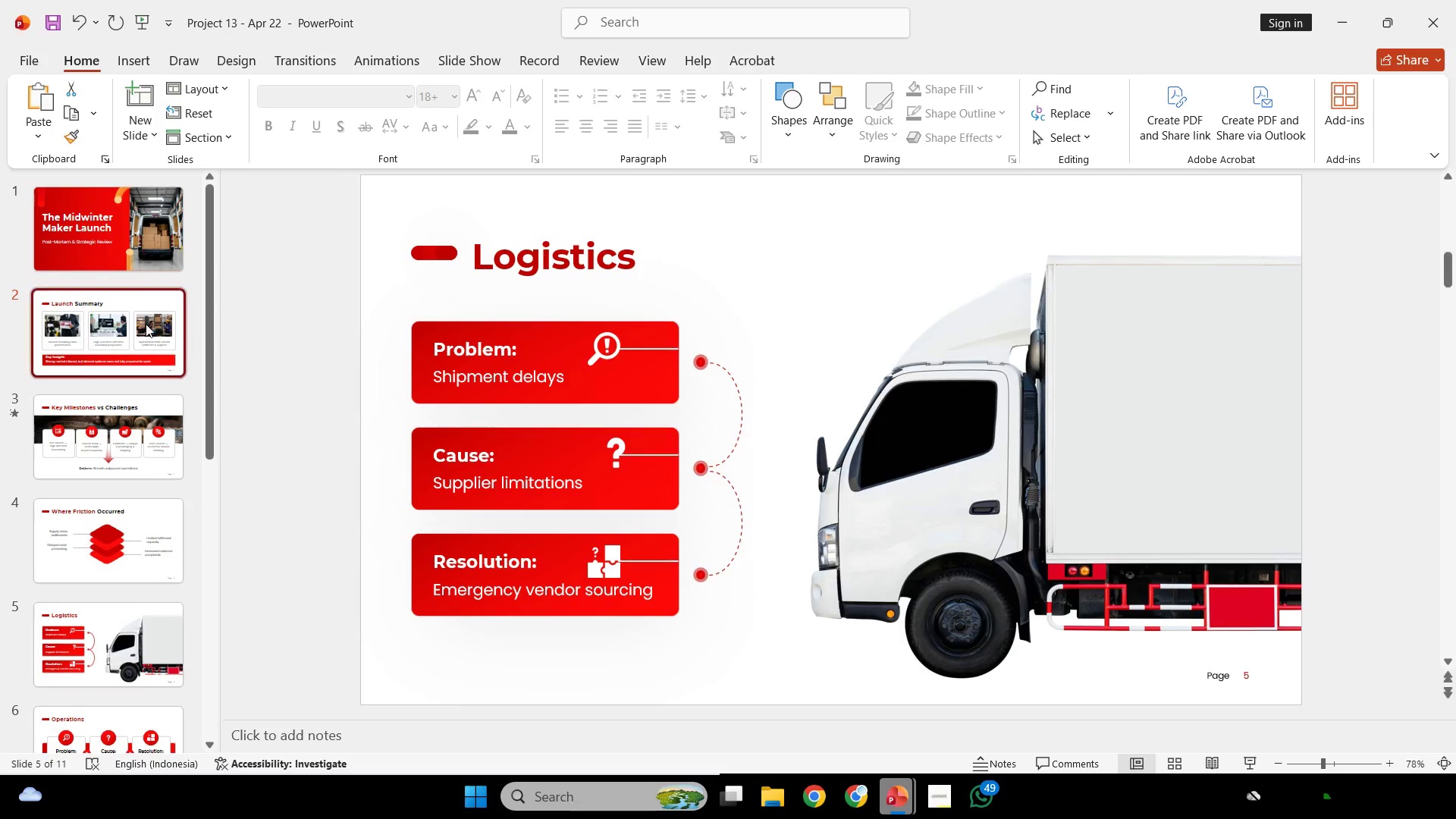 